 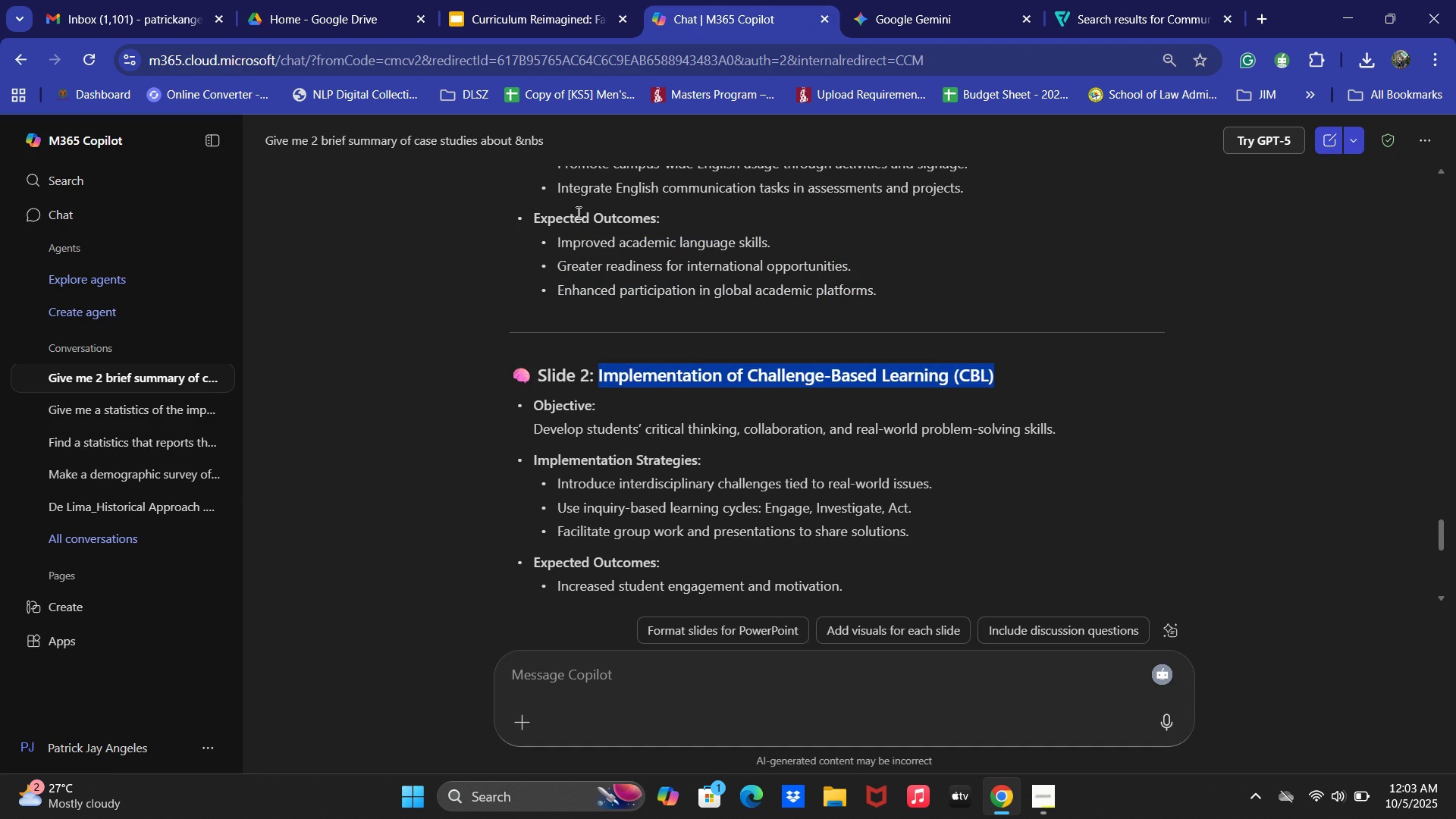 
key(Control+C)
 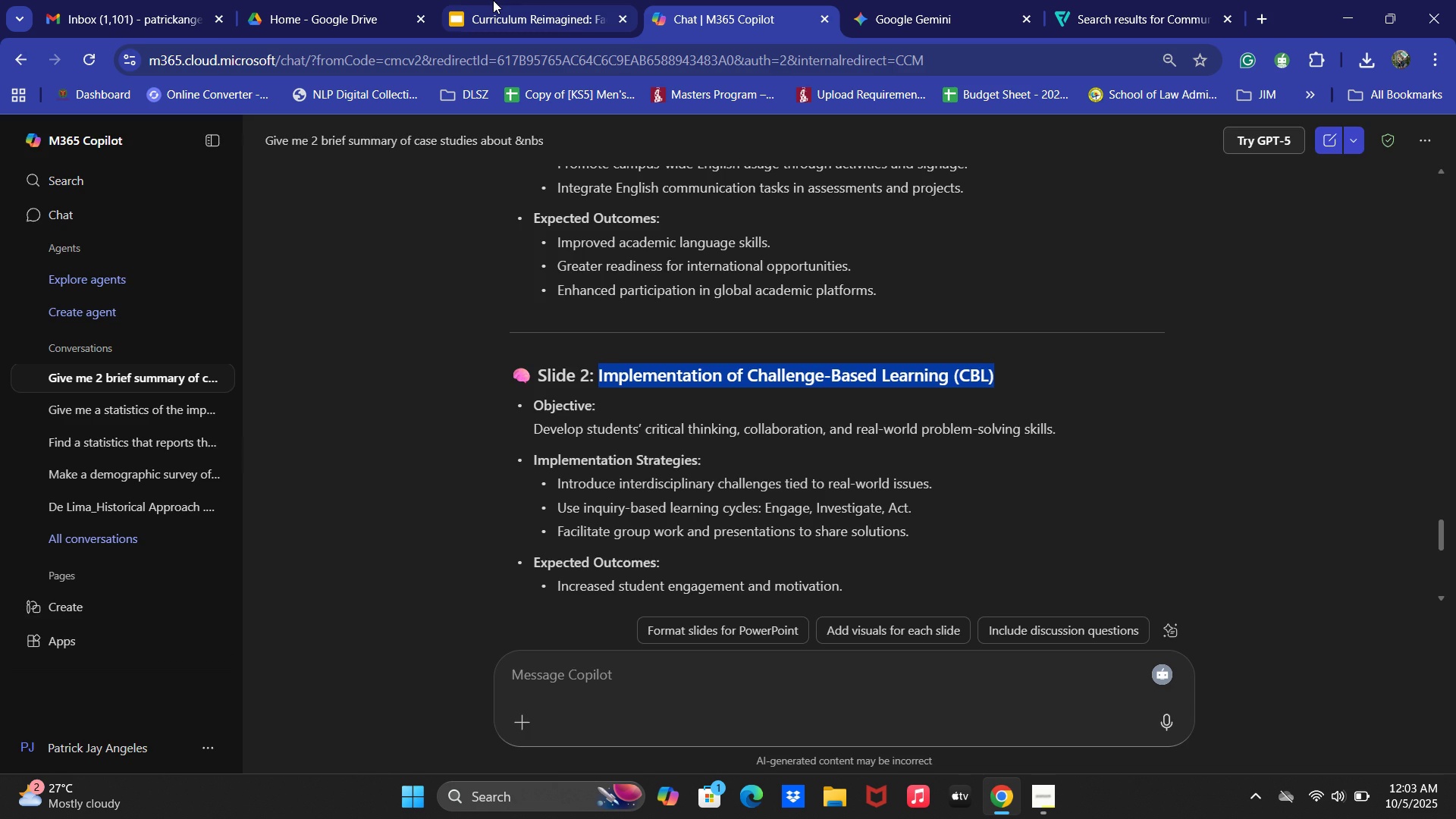 
left_click([493, 0])
 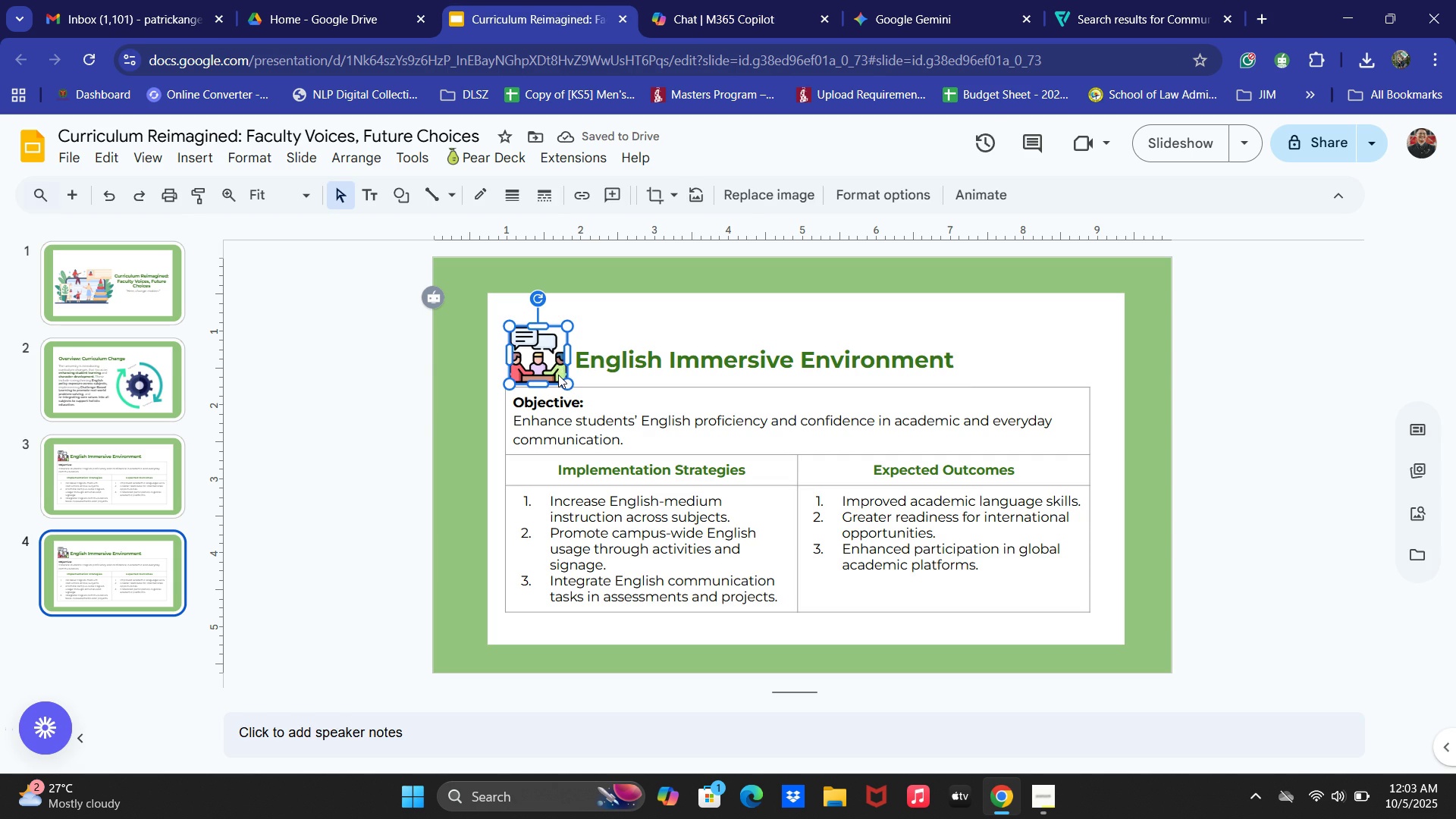 
key(Backspace)
 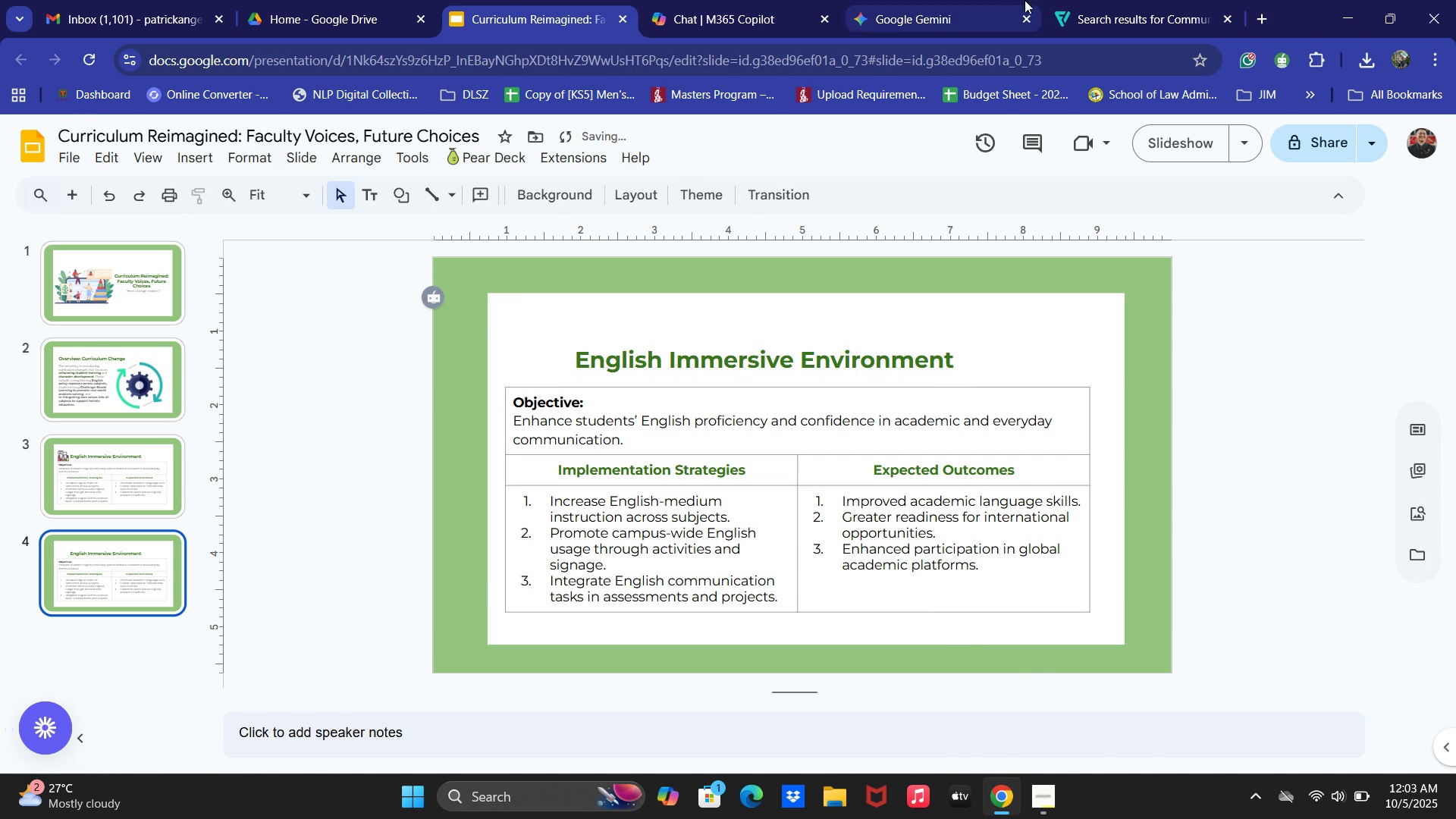 
left_click([1112, 0])
 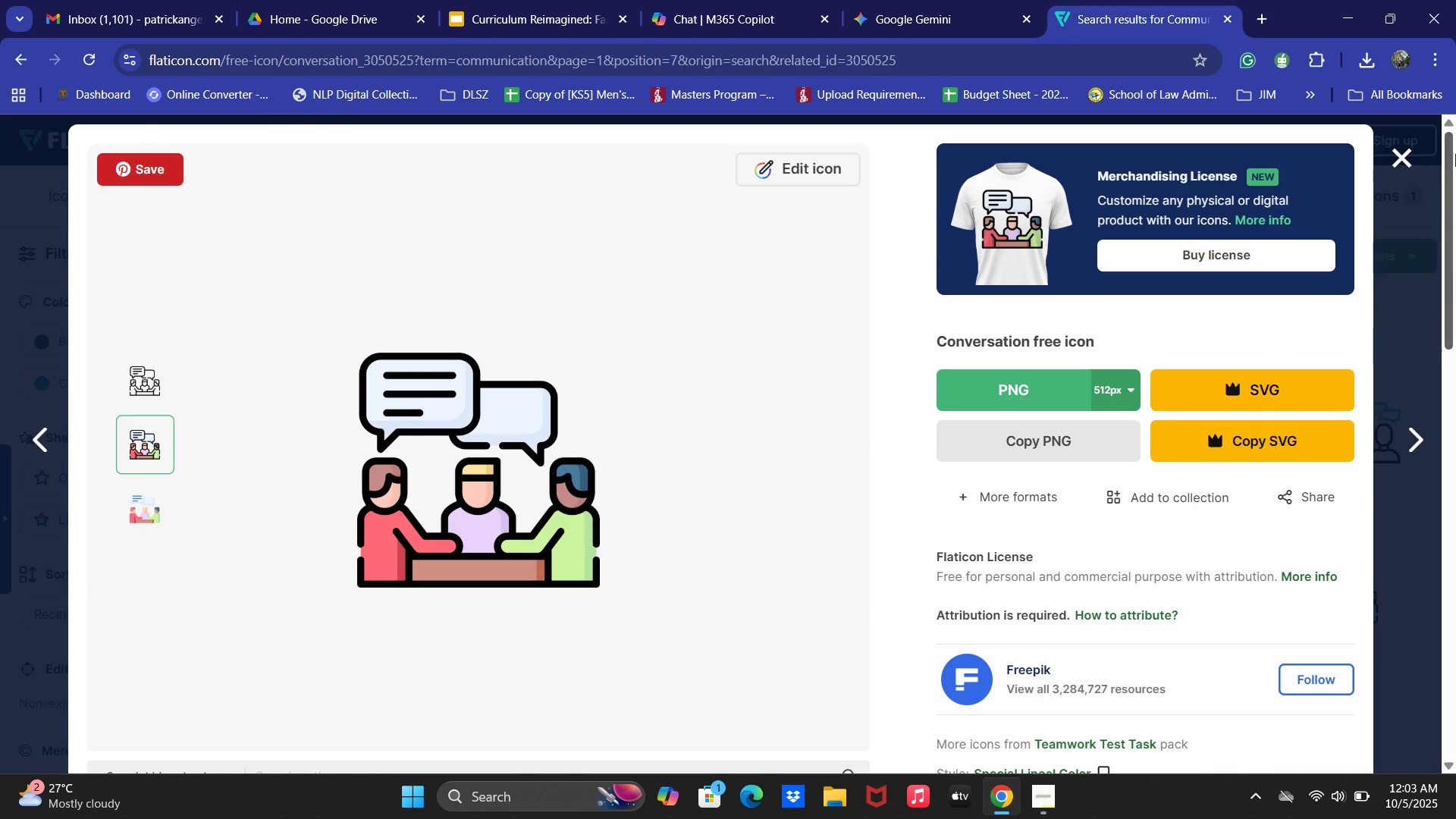 
left_click([1415, 158])
 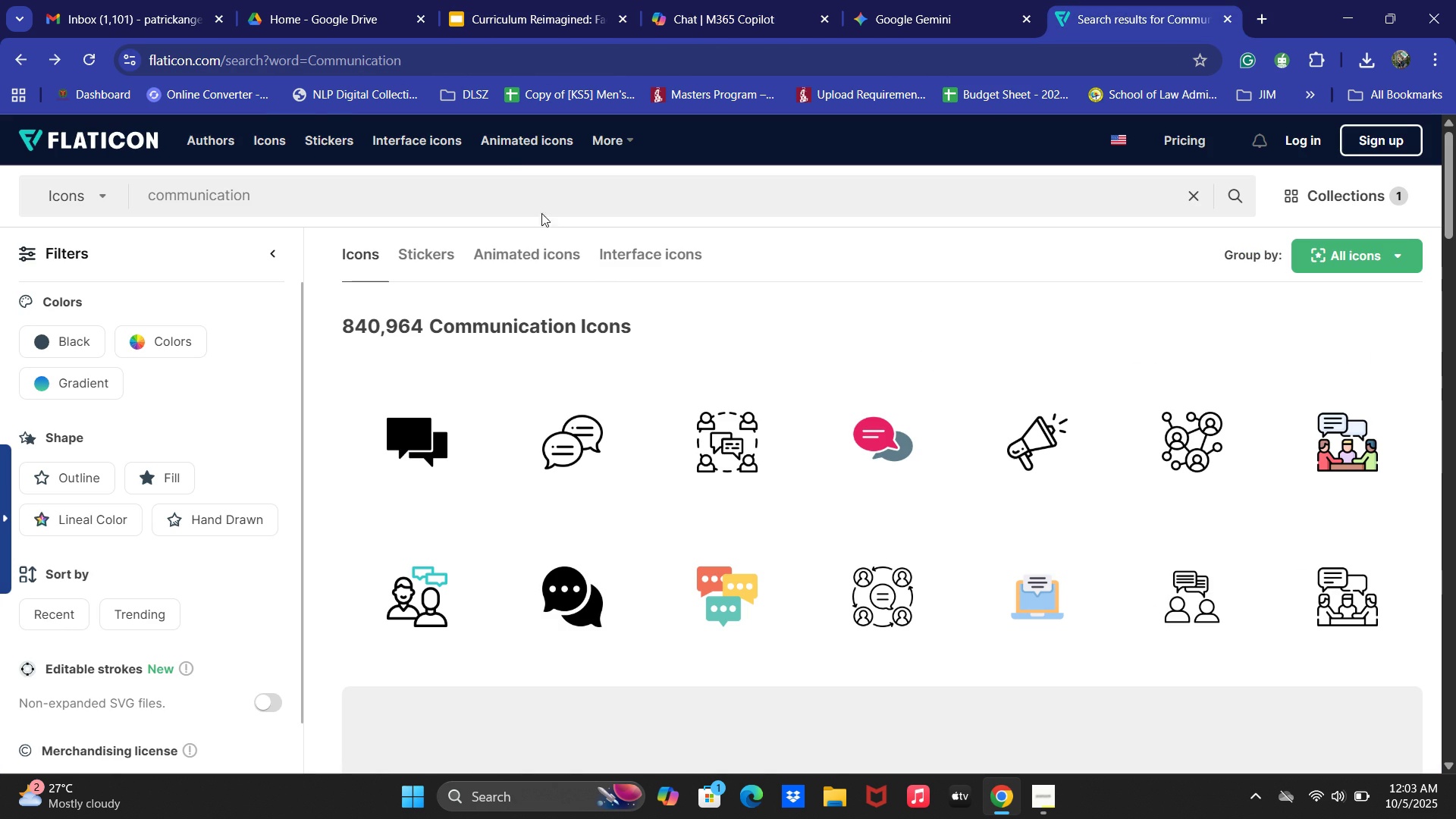 
left_click([510, 175])
 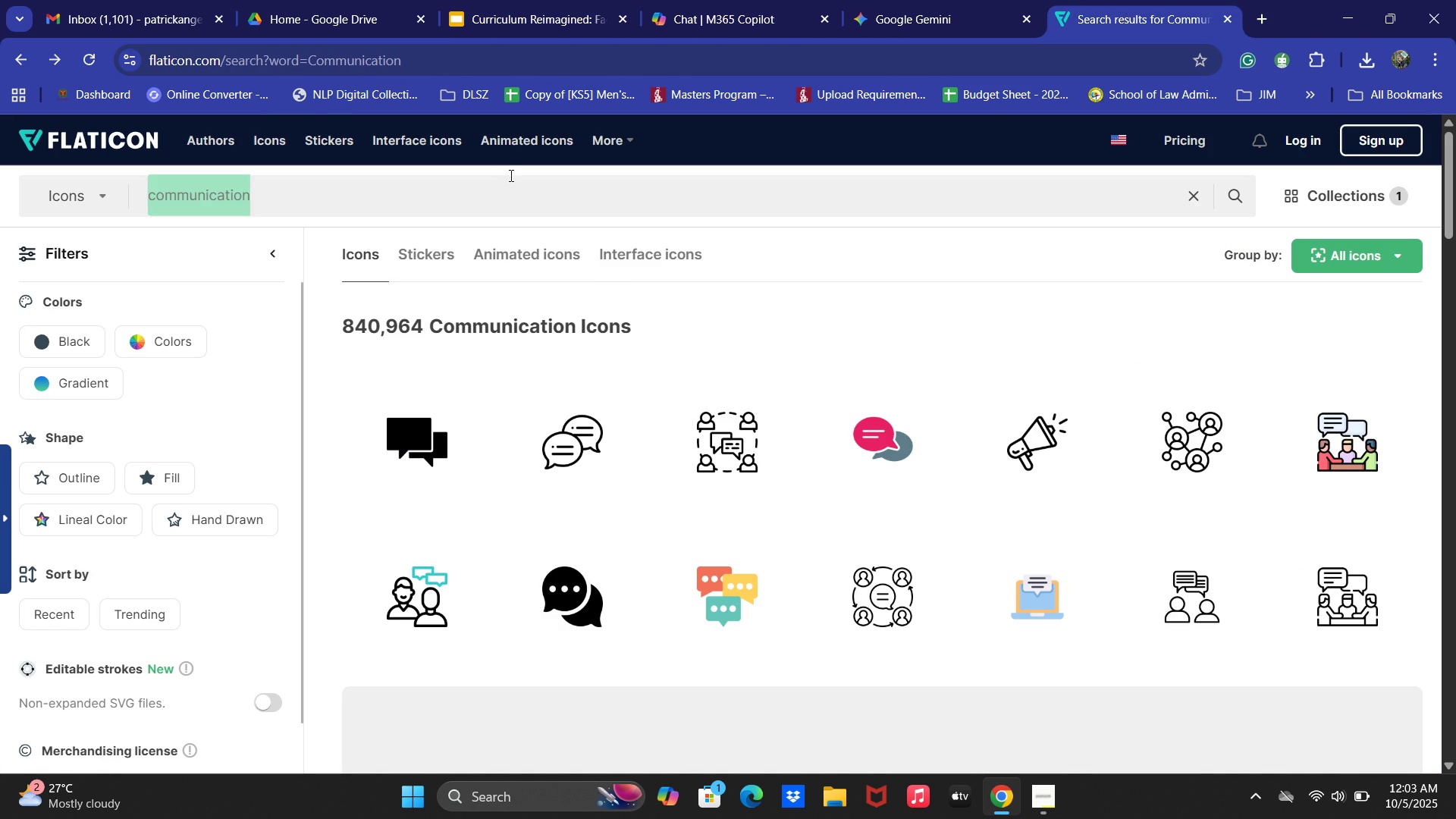 
key(Control+ControlLeft)
 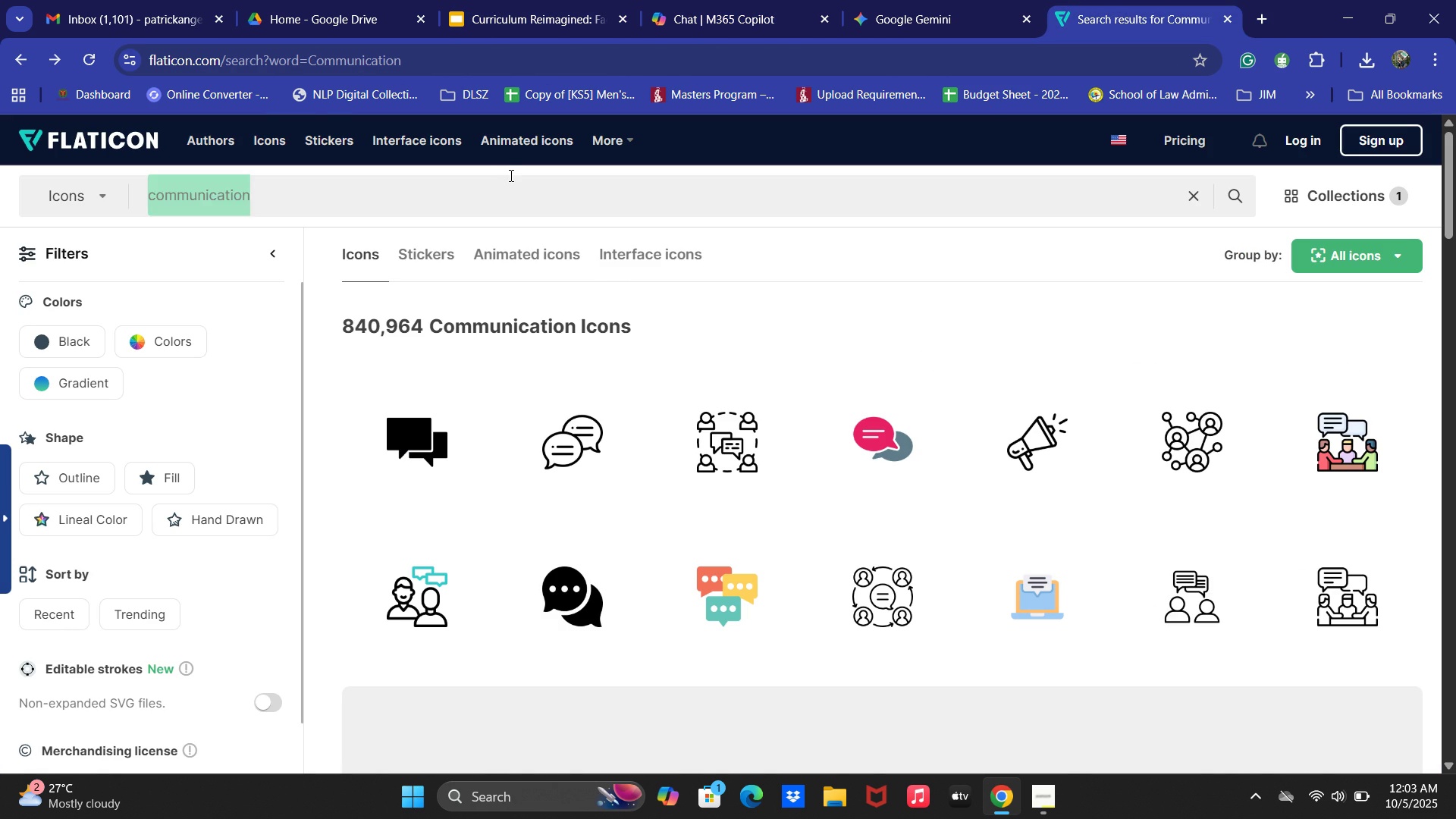 
key(Control+A)
 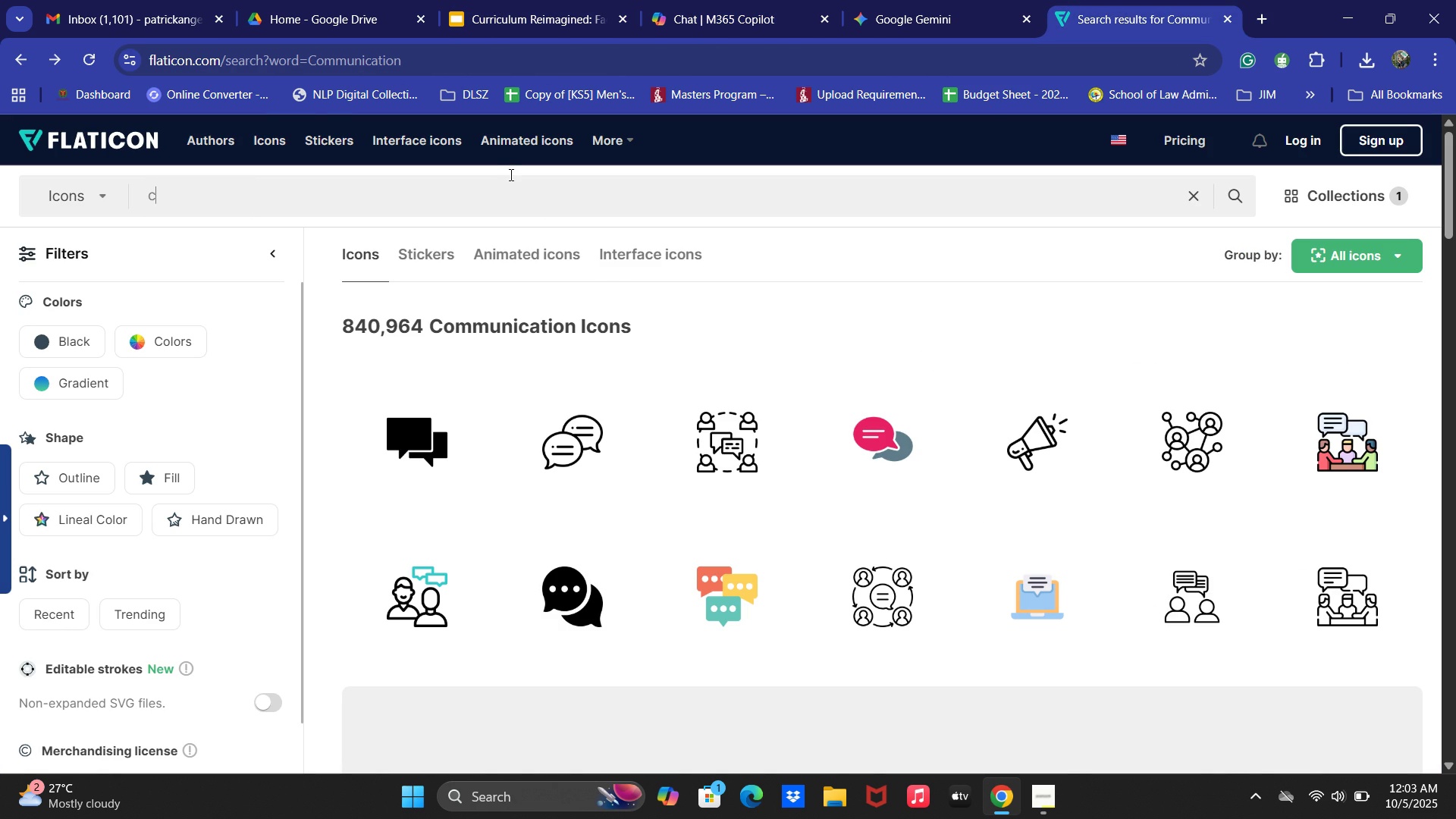 
type(challenge)
 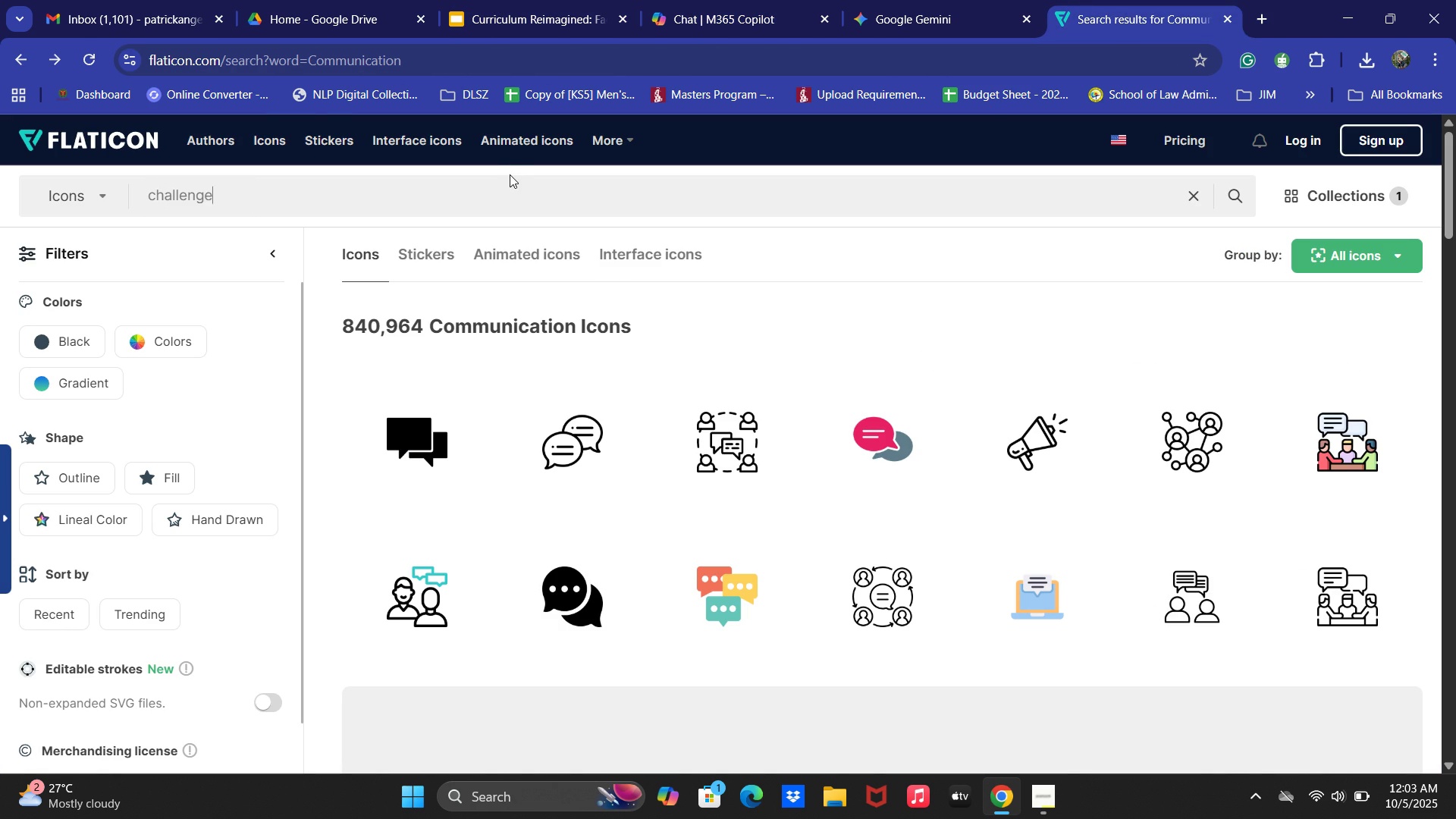 
key(Enter)
 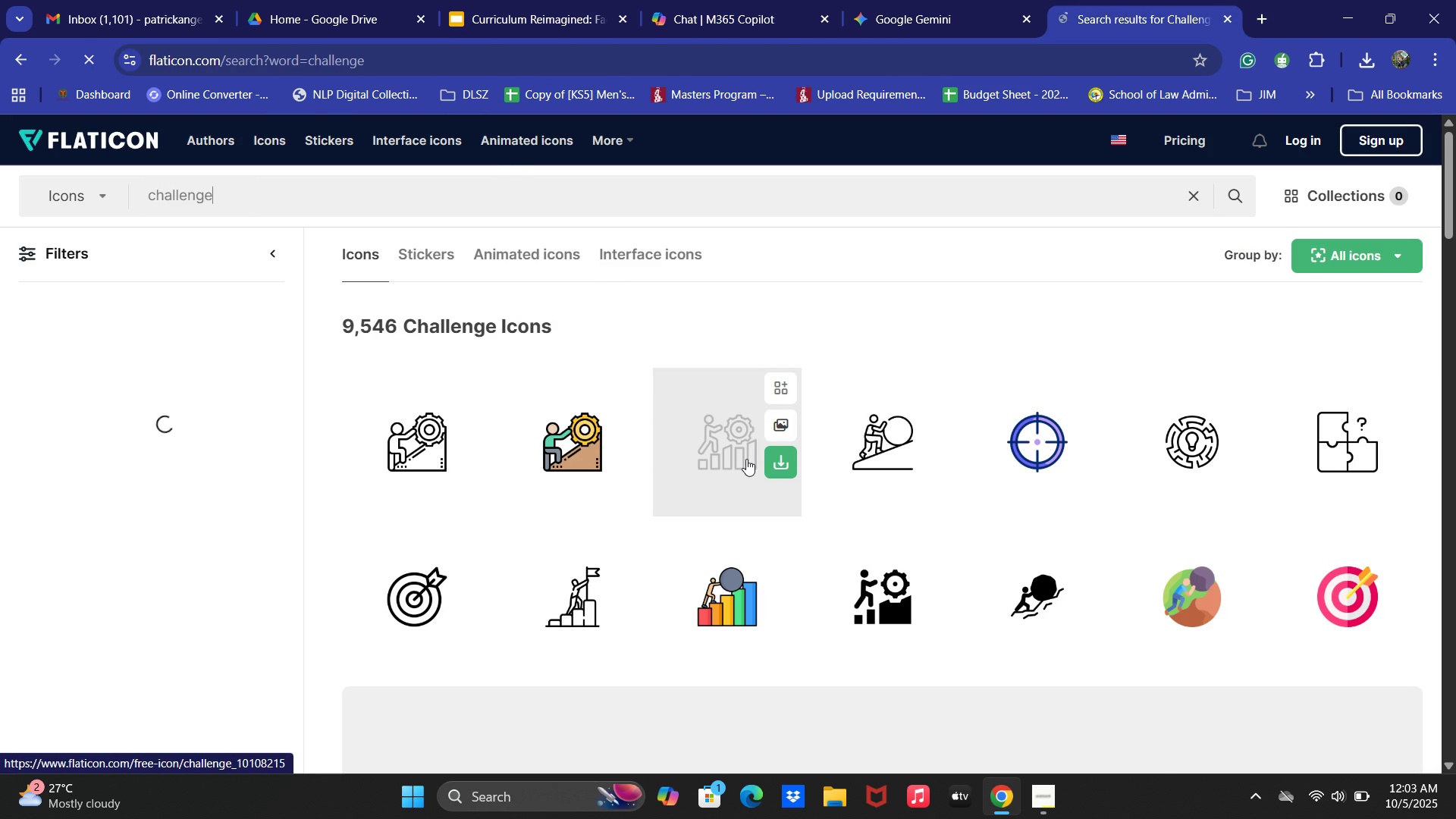 
mouse_move([609, 451])
 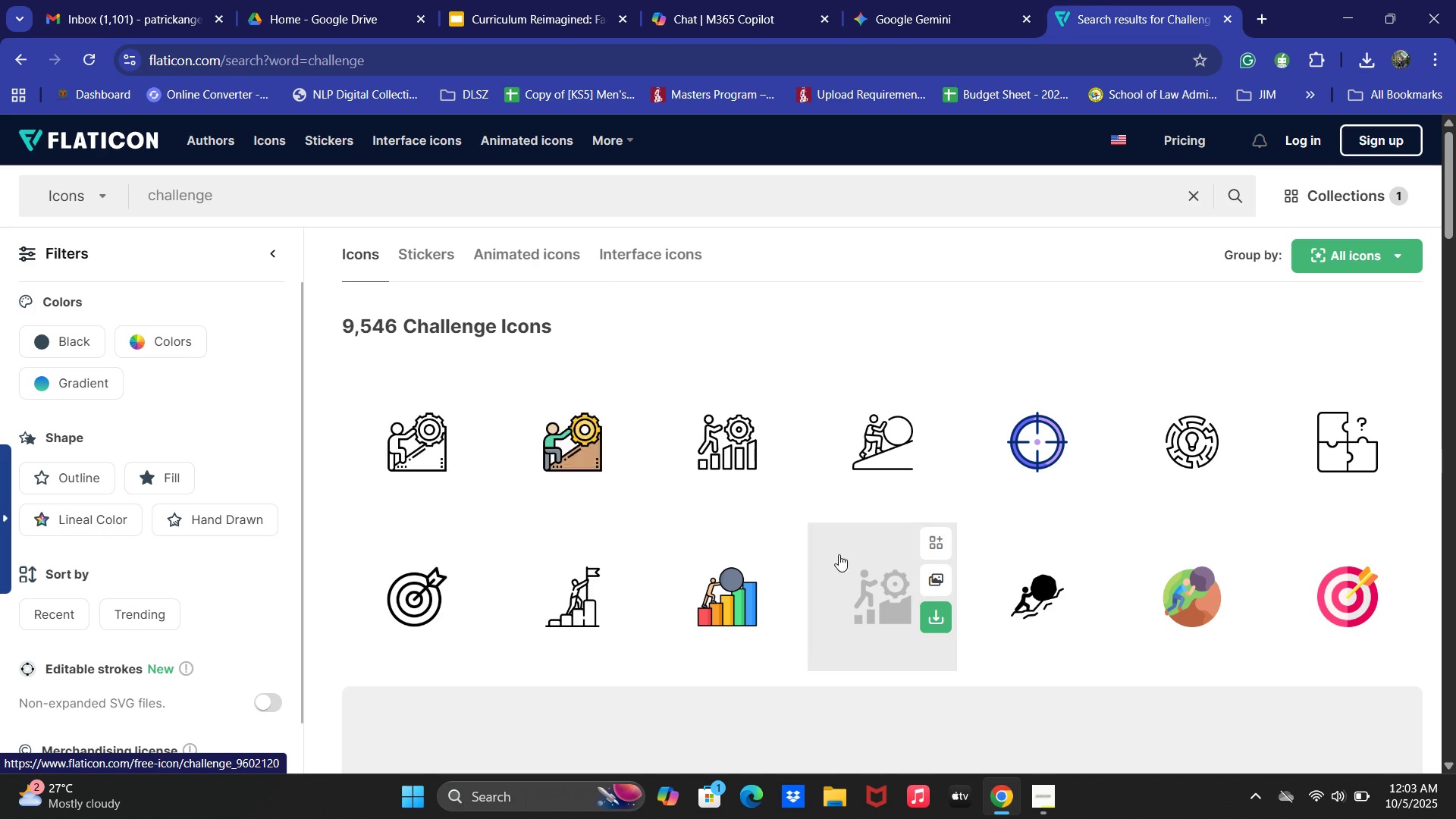 
scroll: coordinate [847, 553], scroll_direction: down, amount: 1.0
 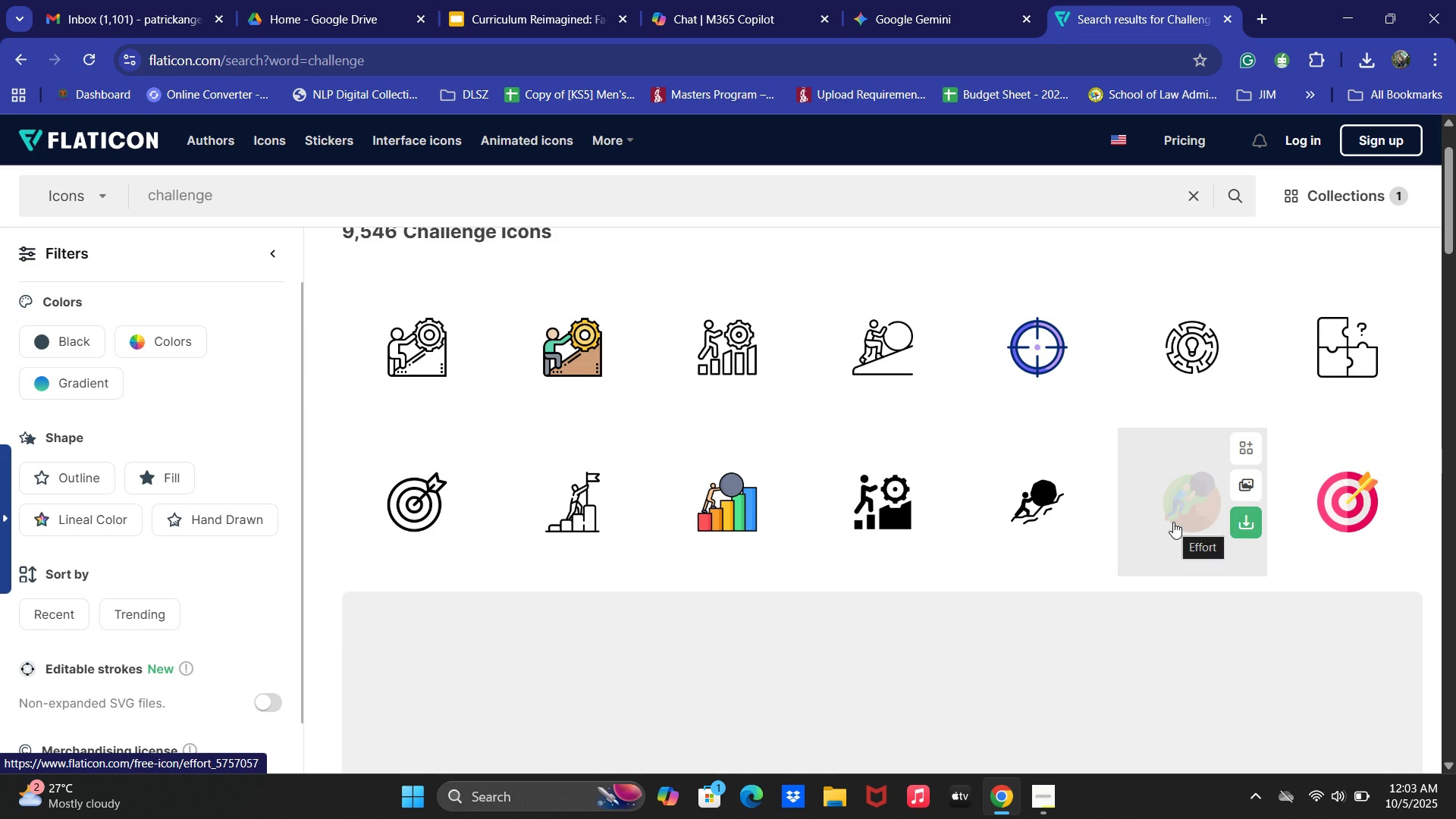 
left_click([1132, 504])
 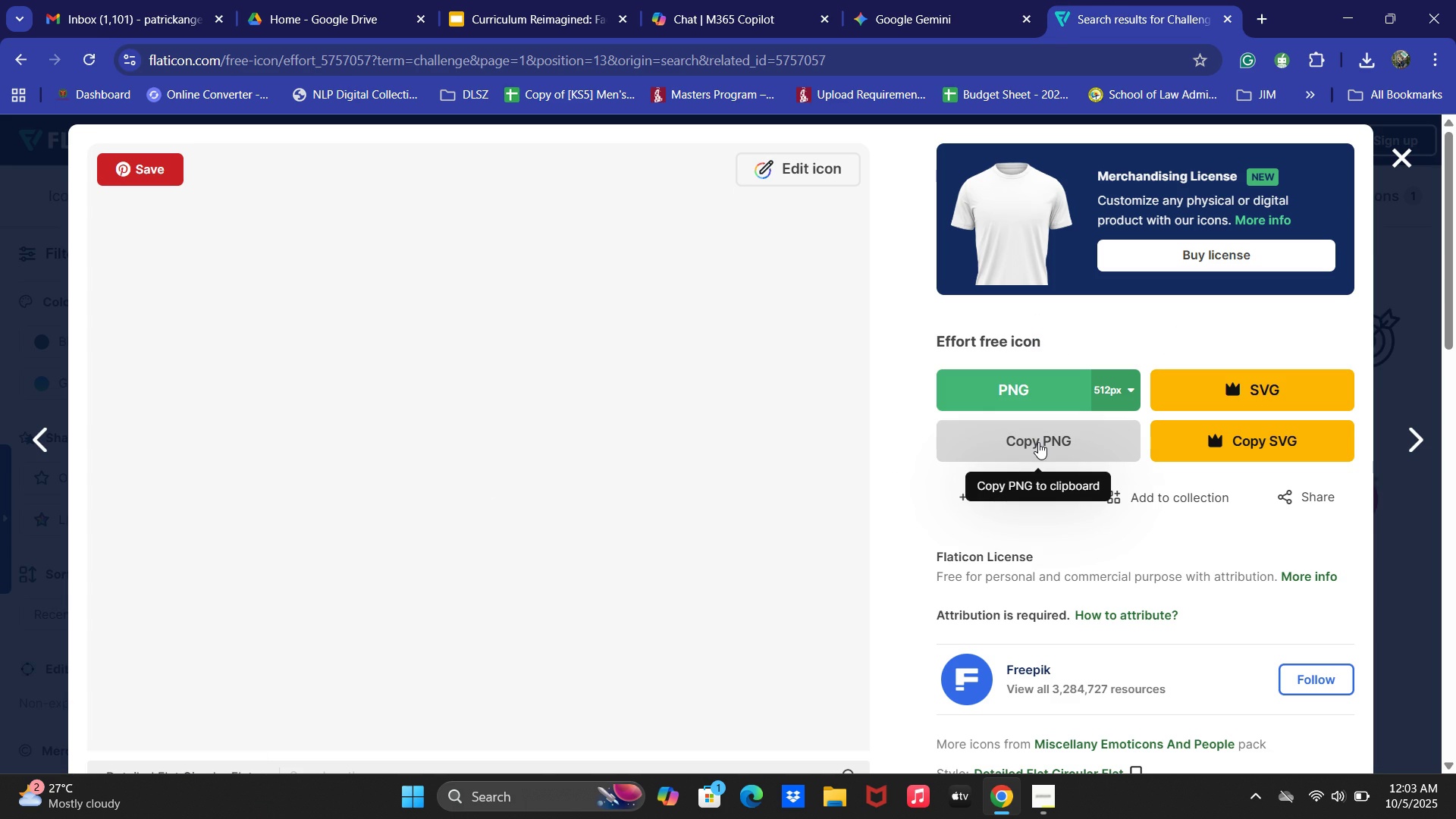 
left_click([1038, 442])
 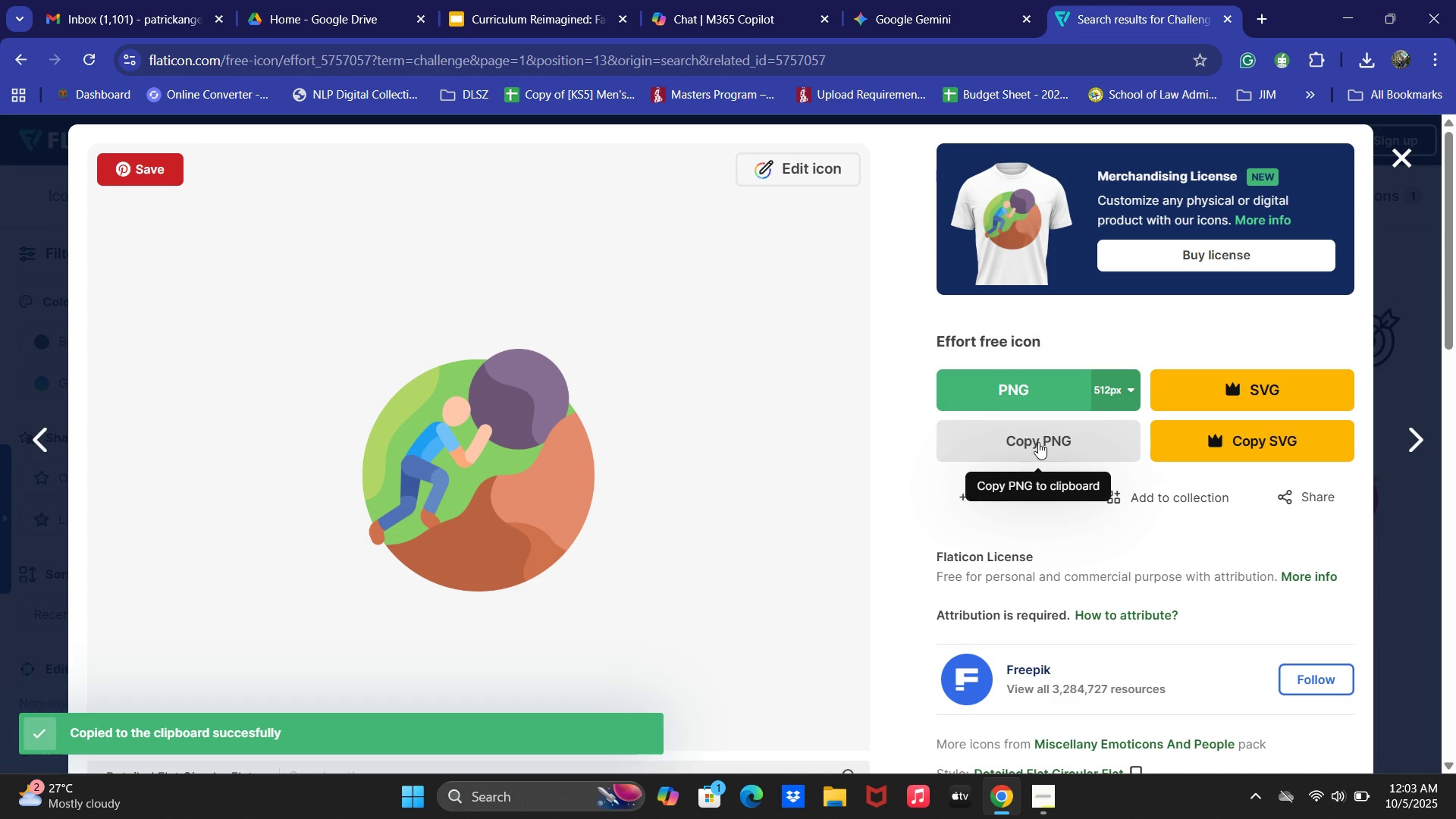 
double_click([1038, 442])
 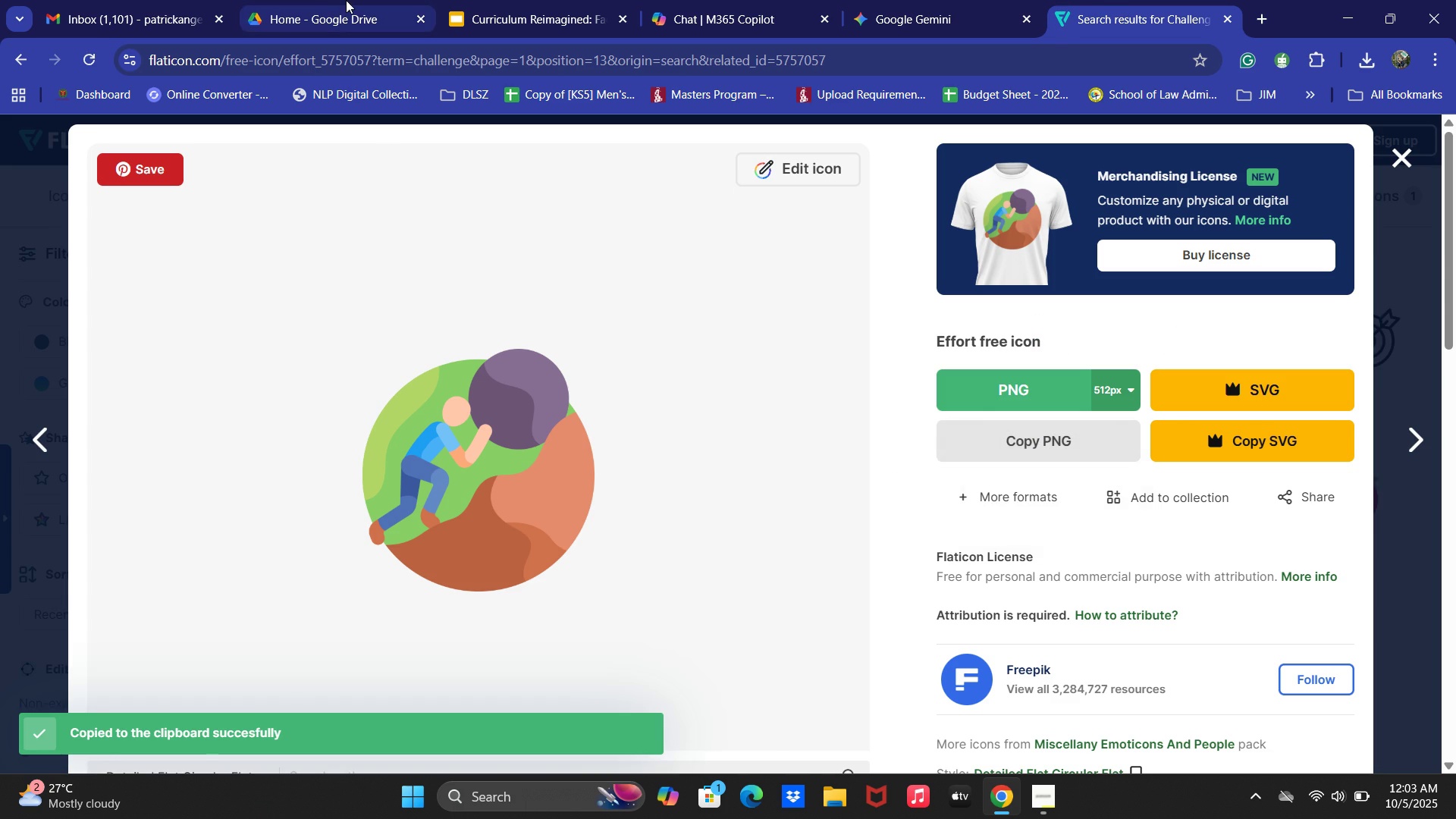 
double_click([511, 2])